 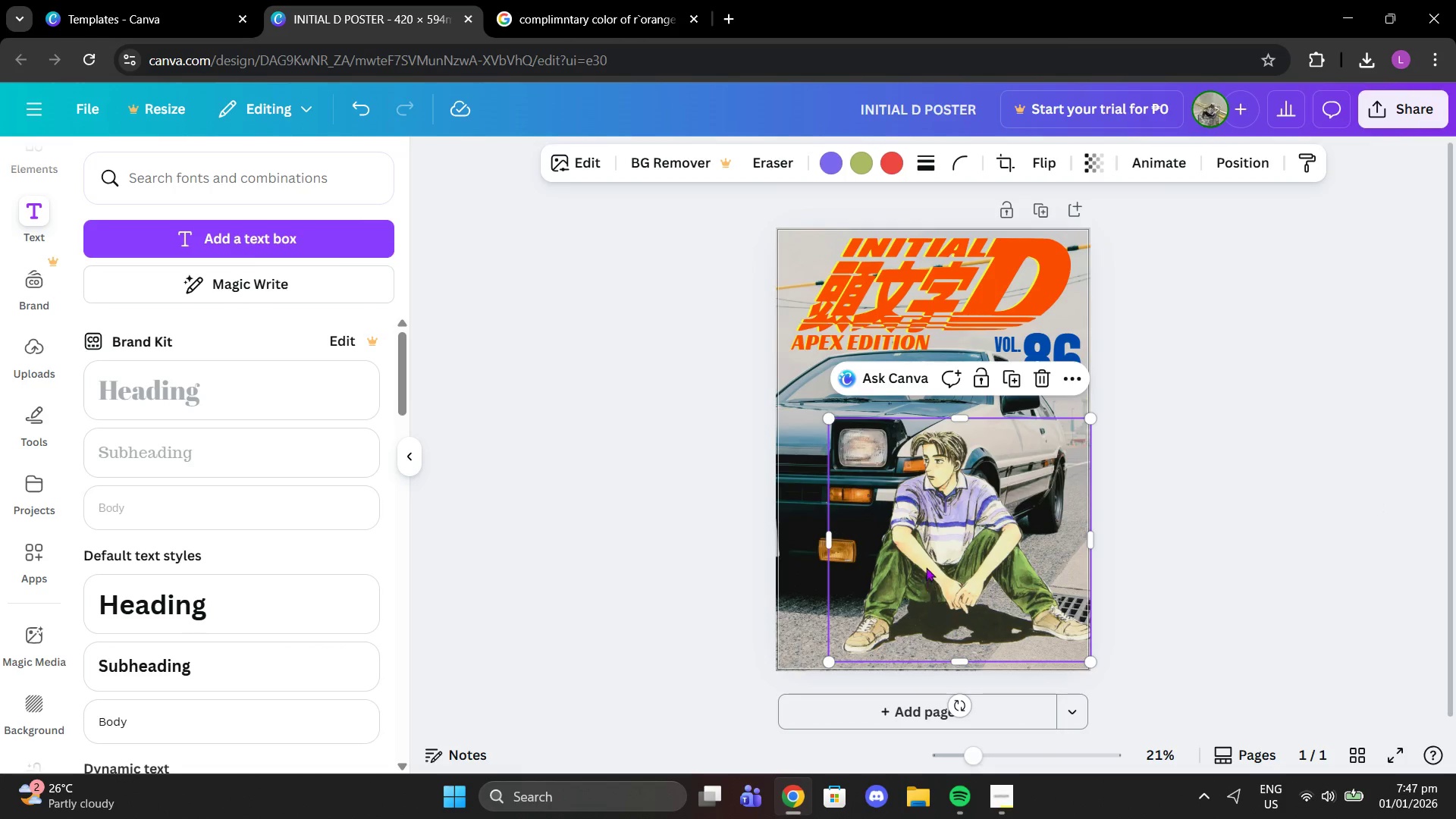 
left_click_drag(start_coordinate=[926, 563], to_coordinate=[960, 559])
 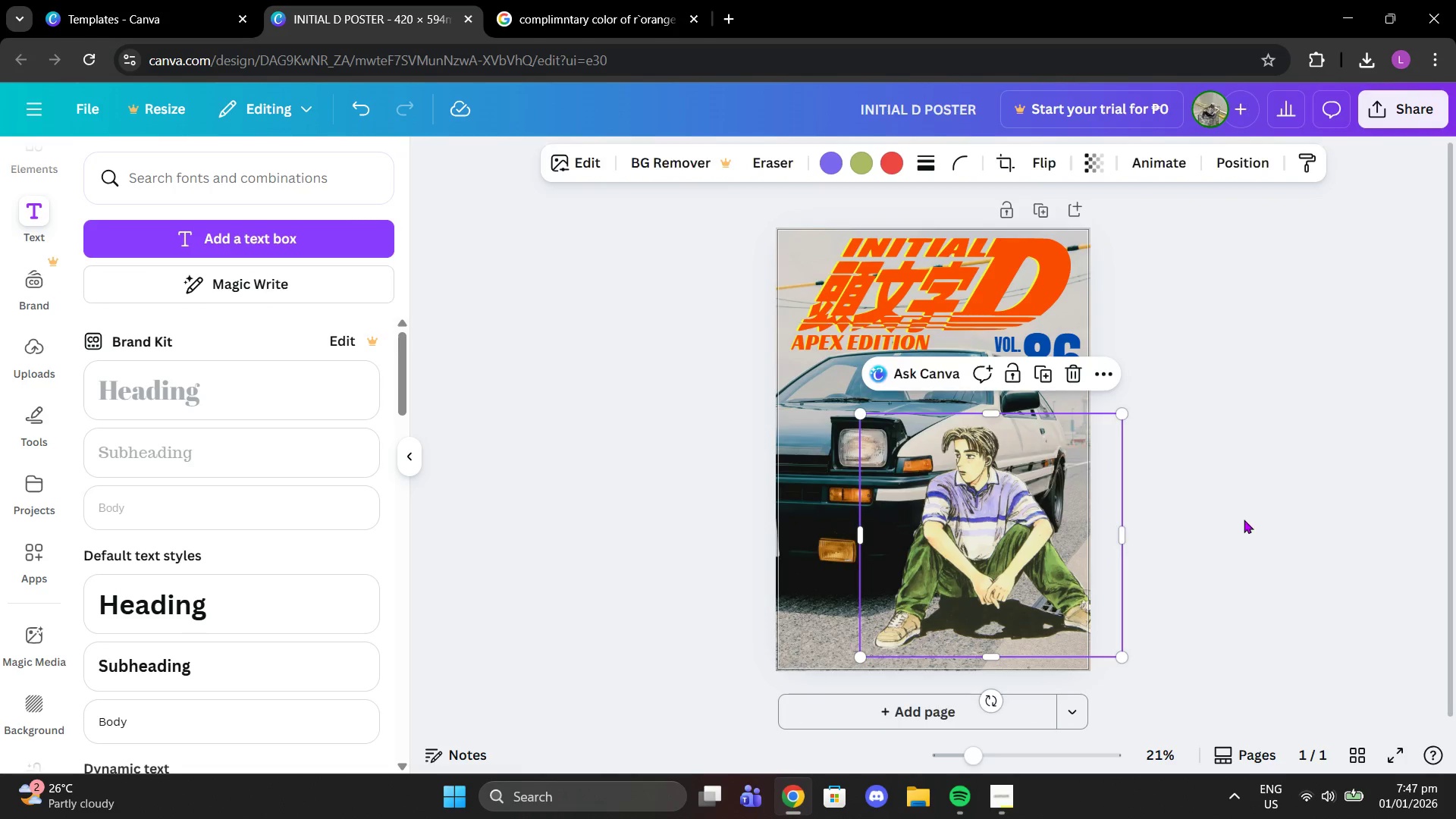 
left_click([1244, 519])
 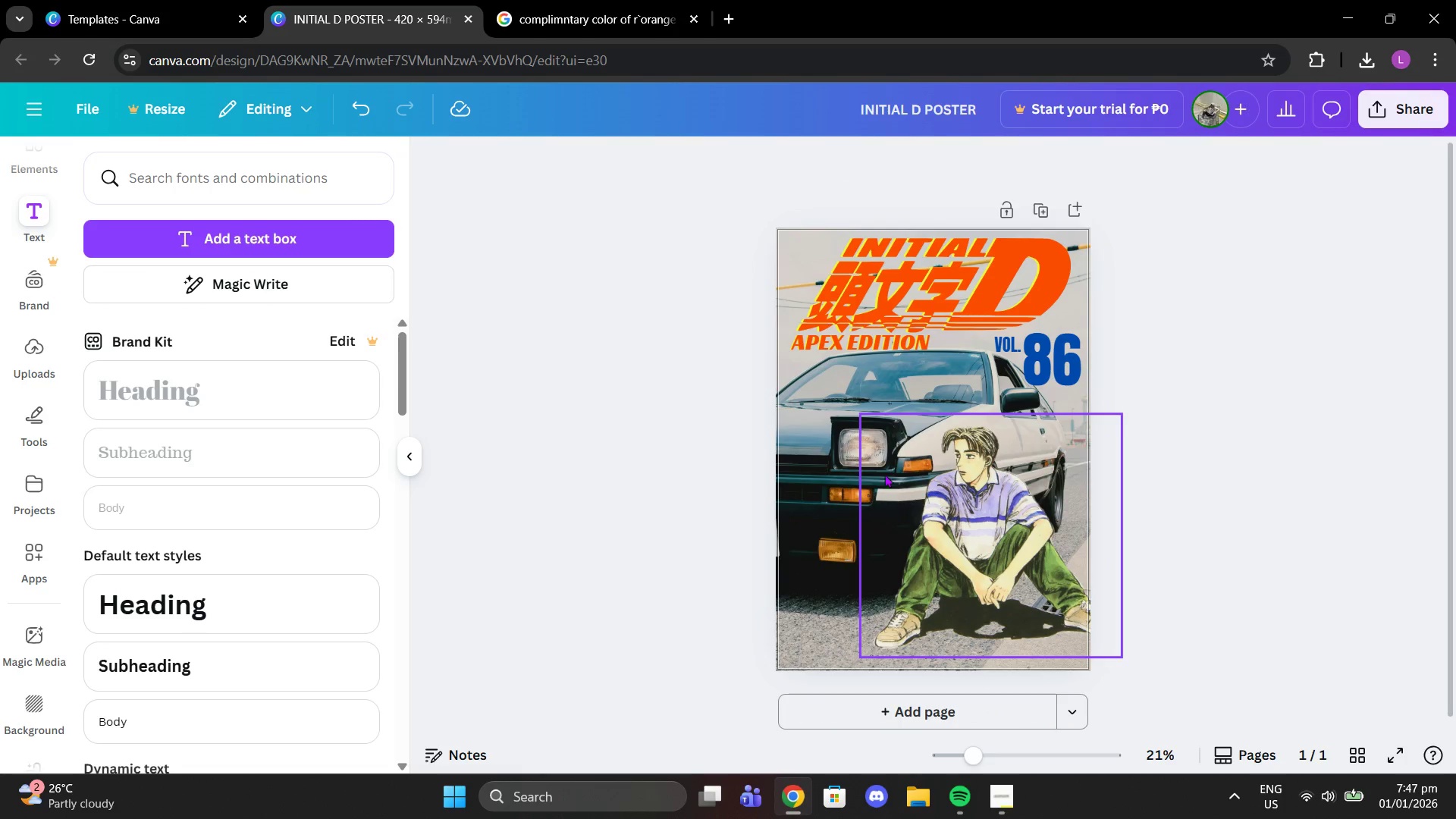 
left_click_drag(start_coordinate=[851, 507], to_coordinate=[851, 495])
 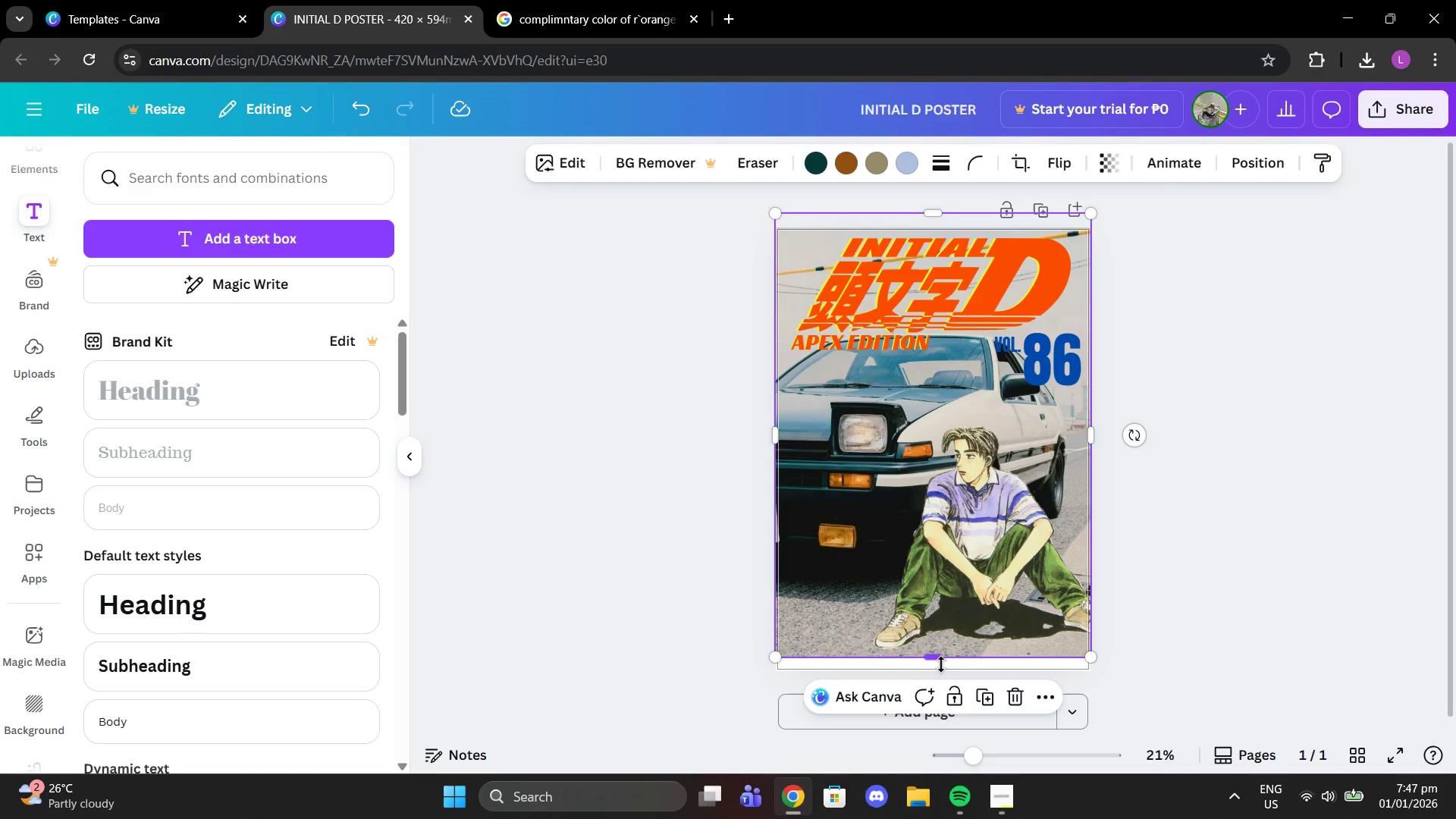 
left_click_drag(start_coordinate=[941, 664], to_coordinate=[942, 674])
 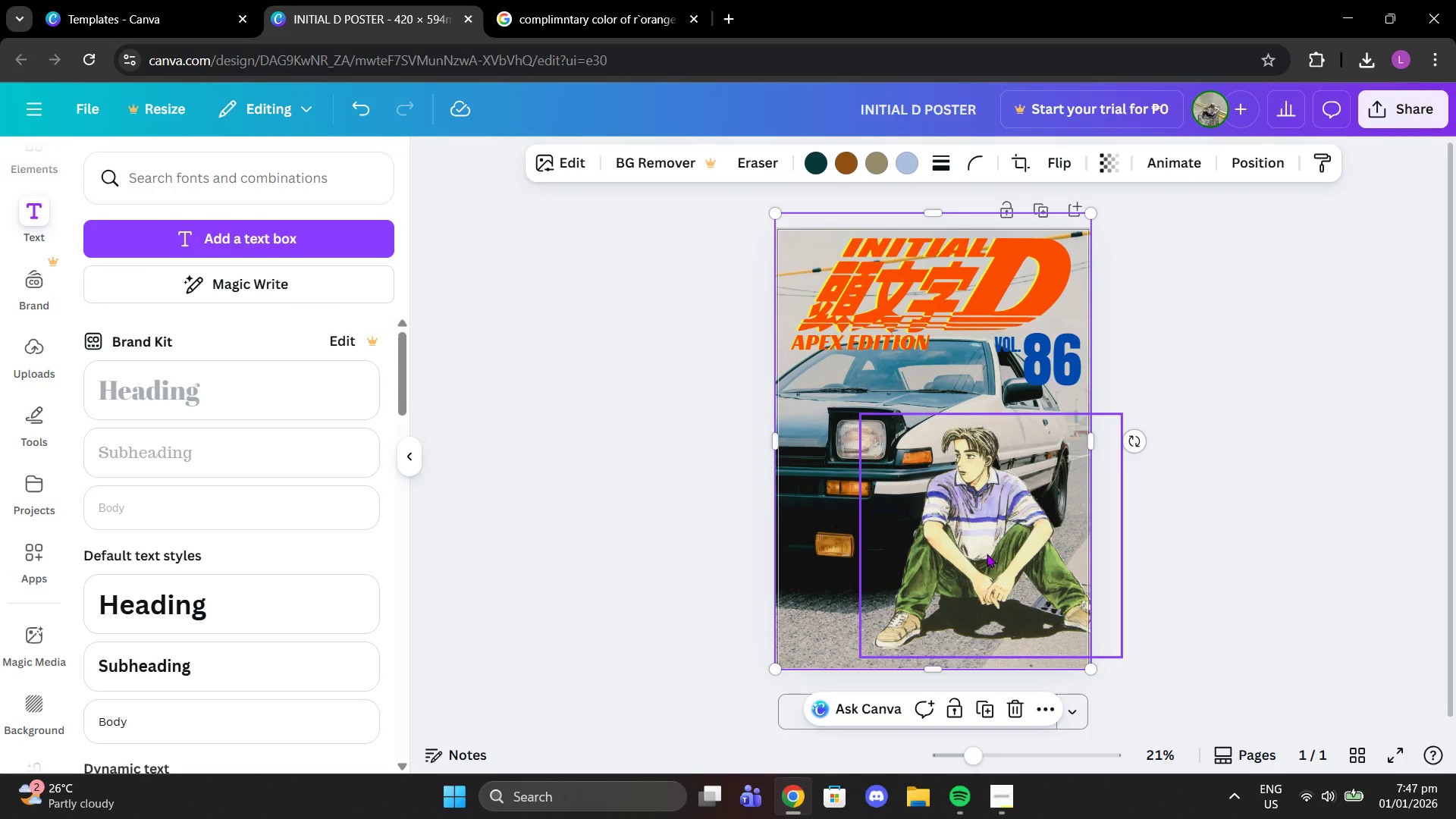 
left_click_drag(start_coordinate=[987, 554], to_coordinate=[990, 536])
 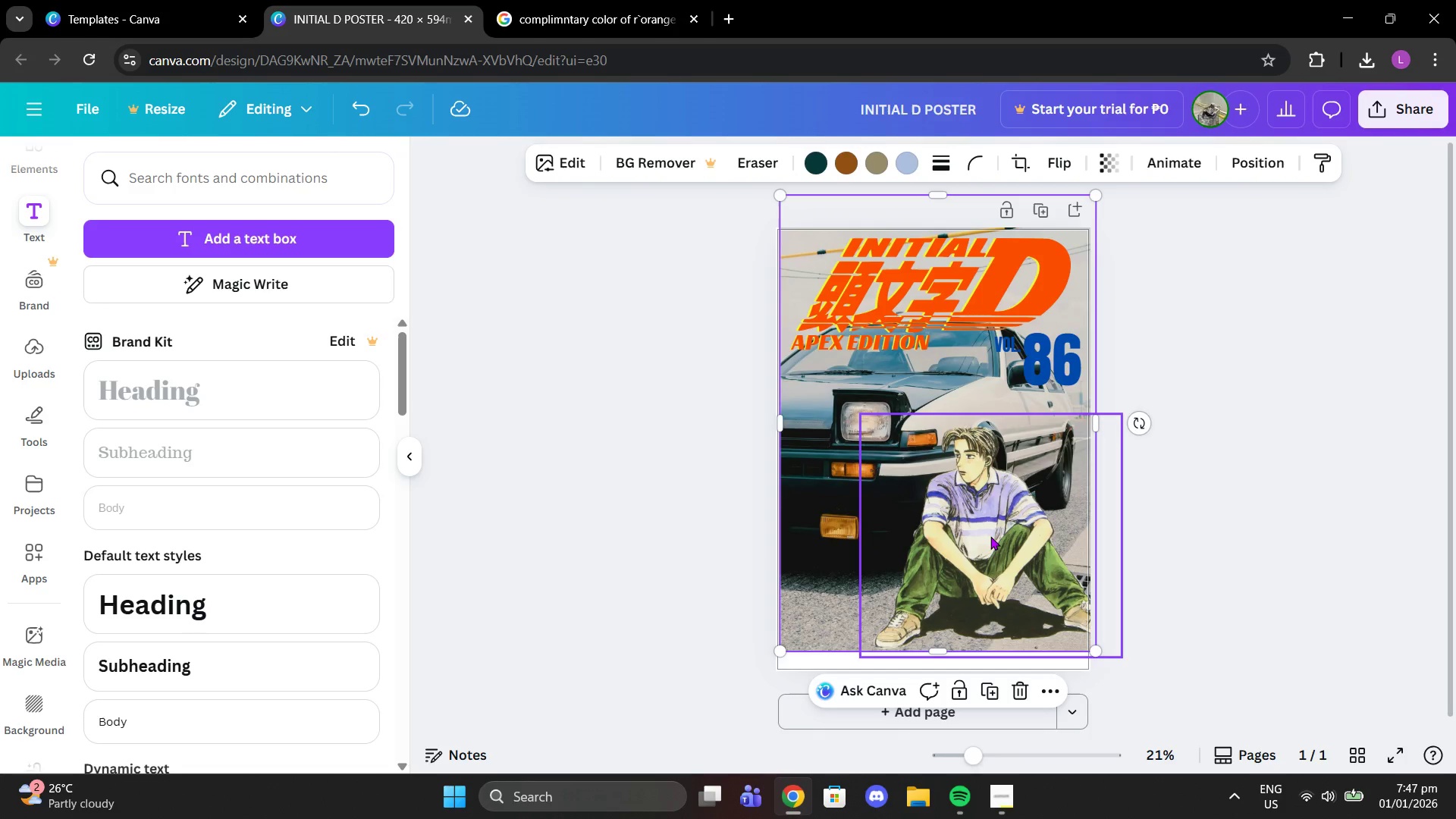 
key(Control+Z)
 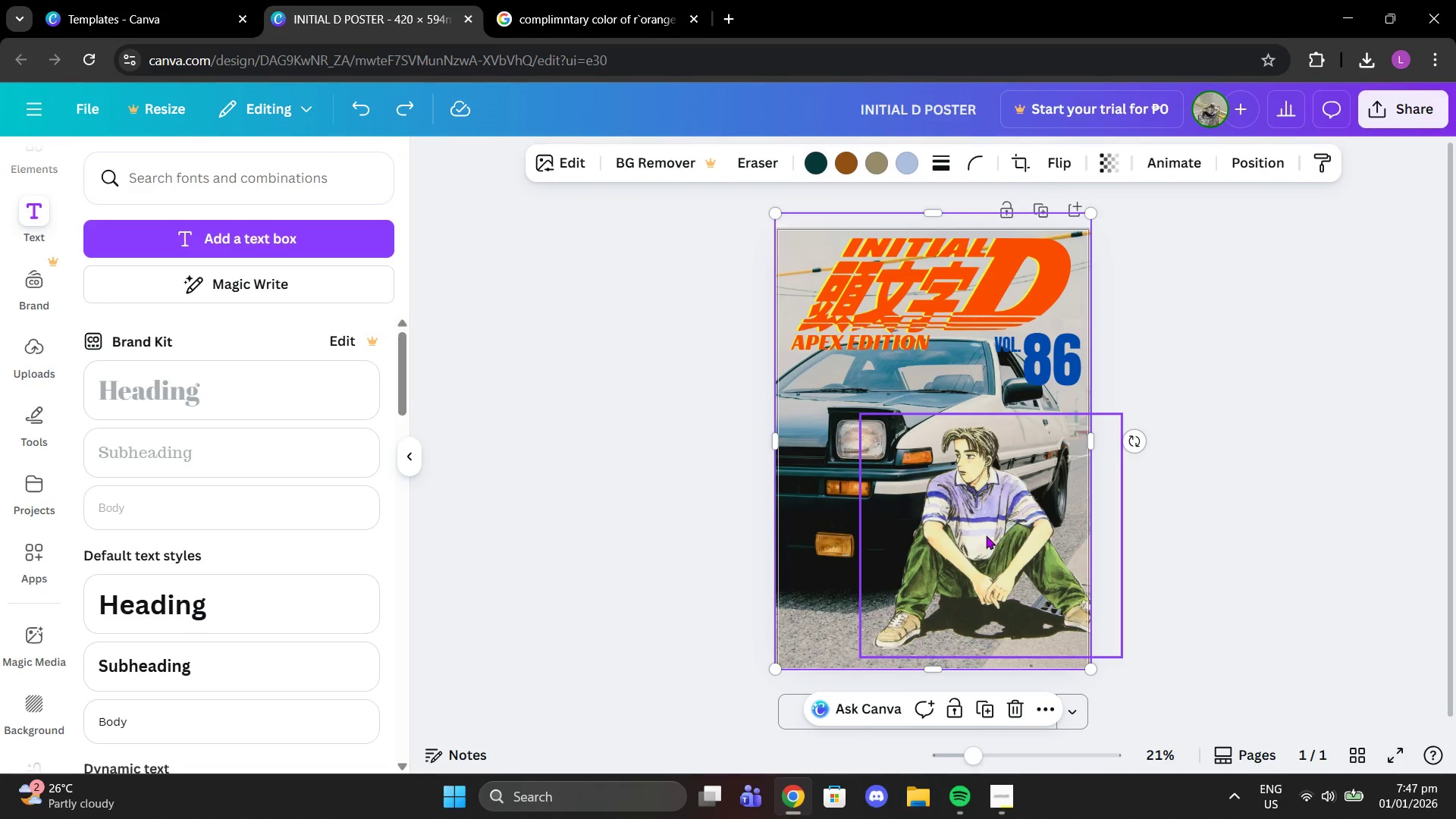 
left_click([984, 535])
 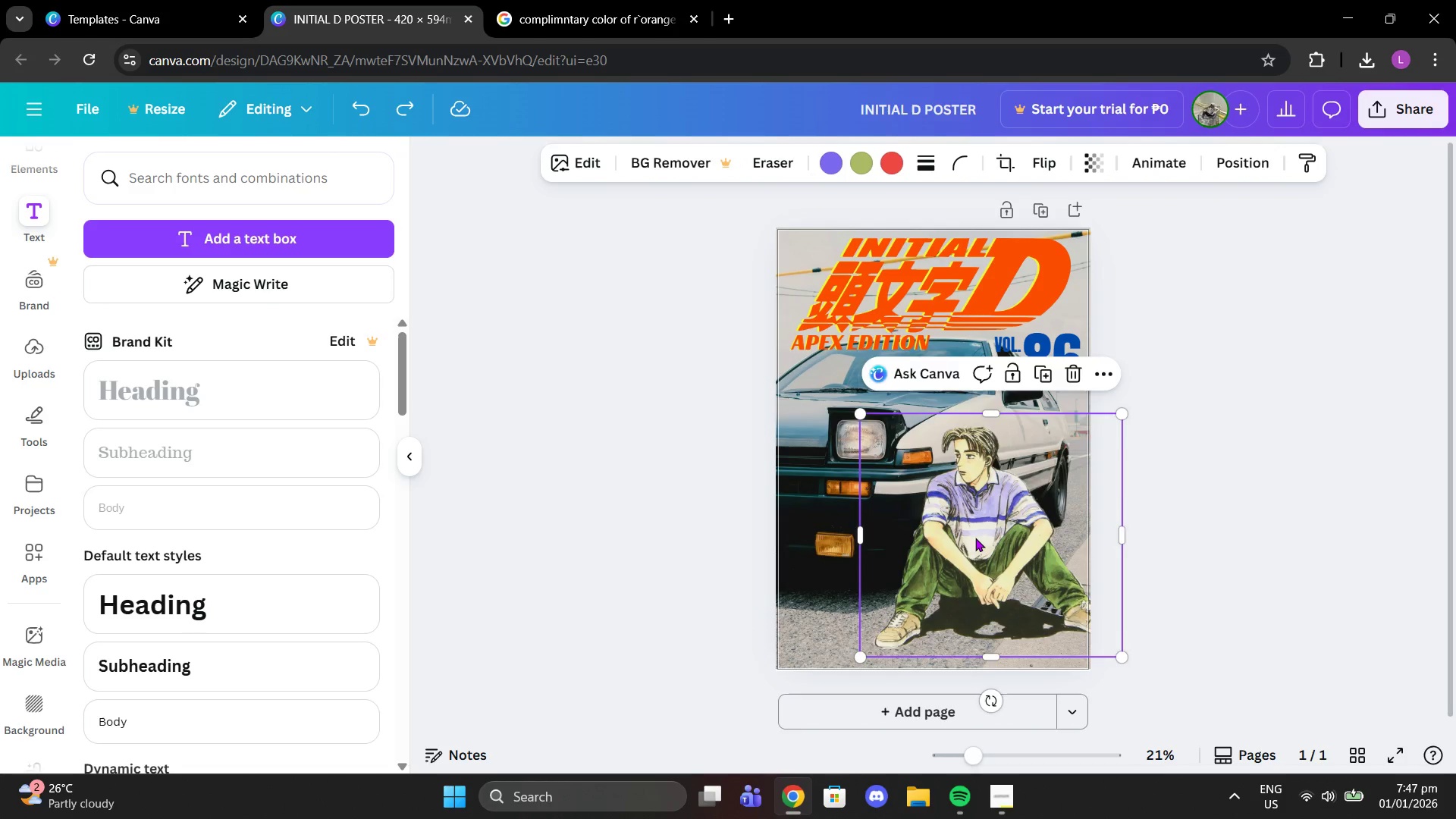 
left_click_drag(start_coordinate=[975, 541], to_coordinate=[966, 540])
 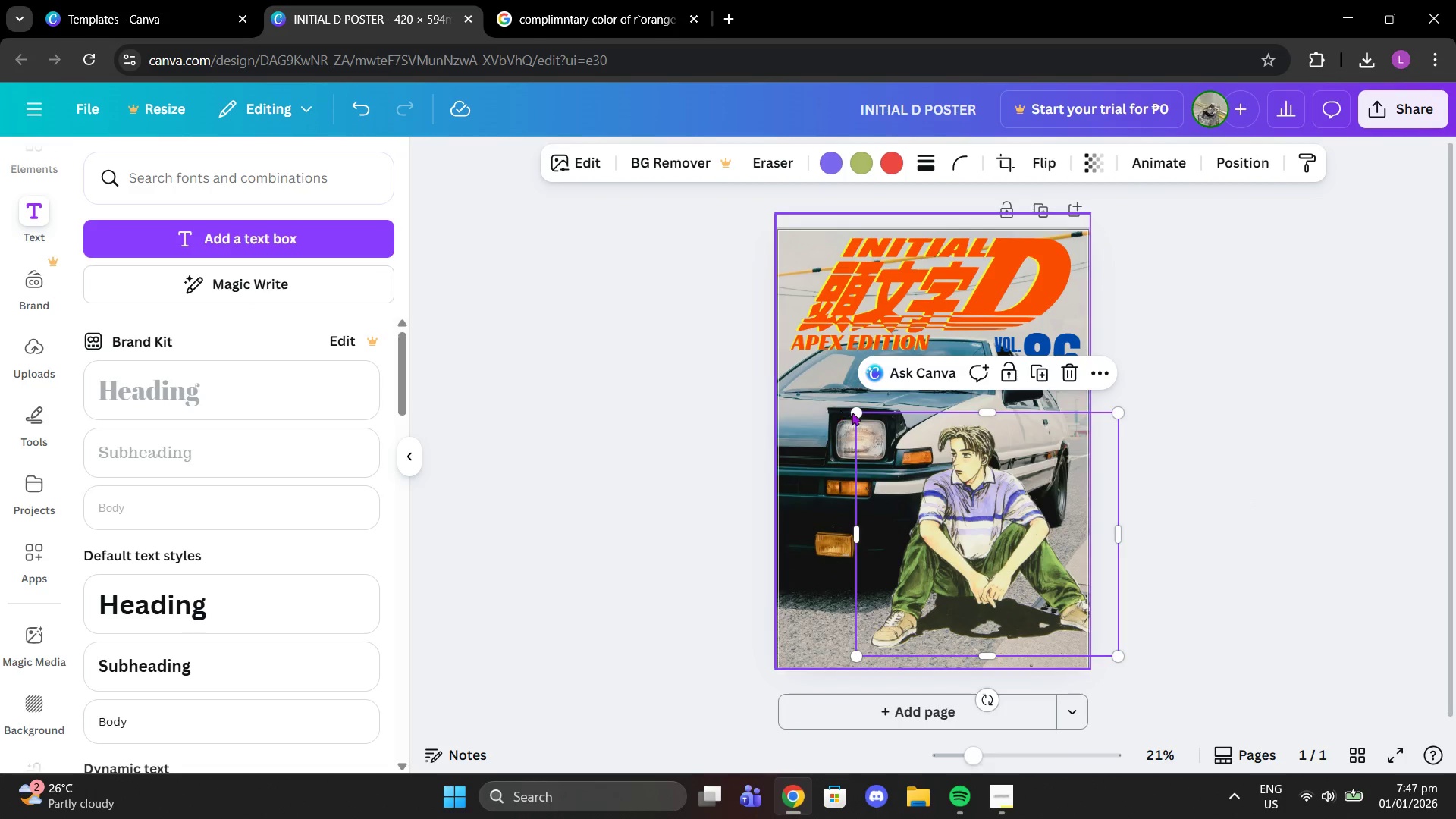 
left_click_drag(start_coordinate=[854, 412], to_coordinate=[833, 399])
 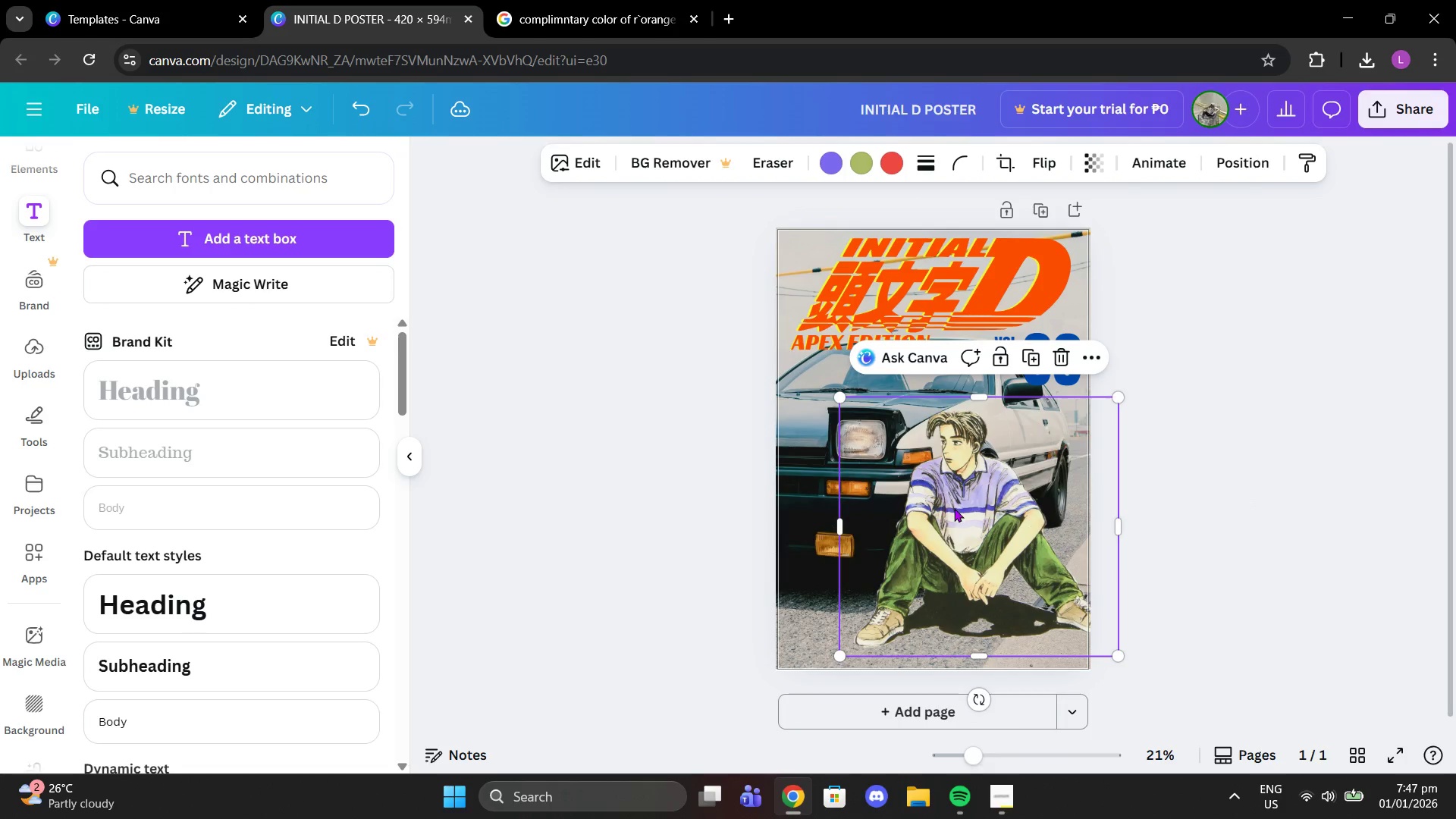 
left_click_drag(start_coordinate=[954, 508], to_coordinate=[959, 506])
 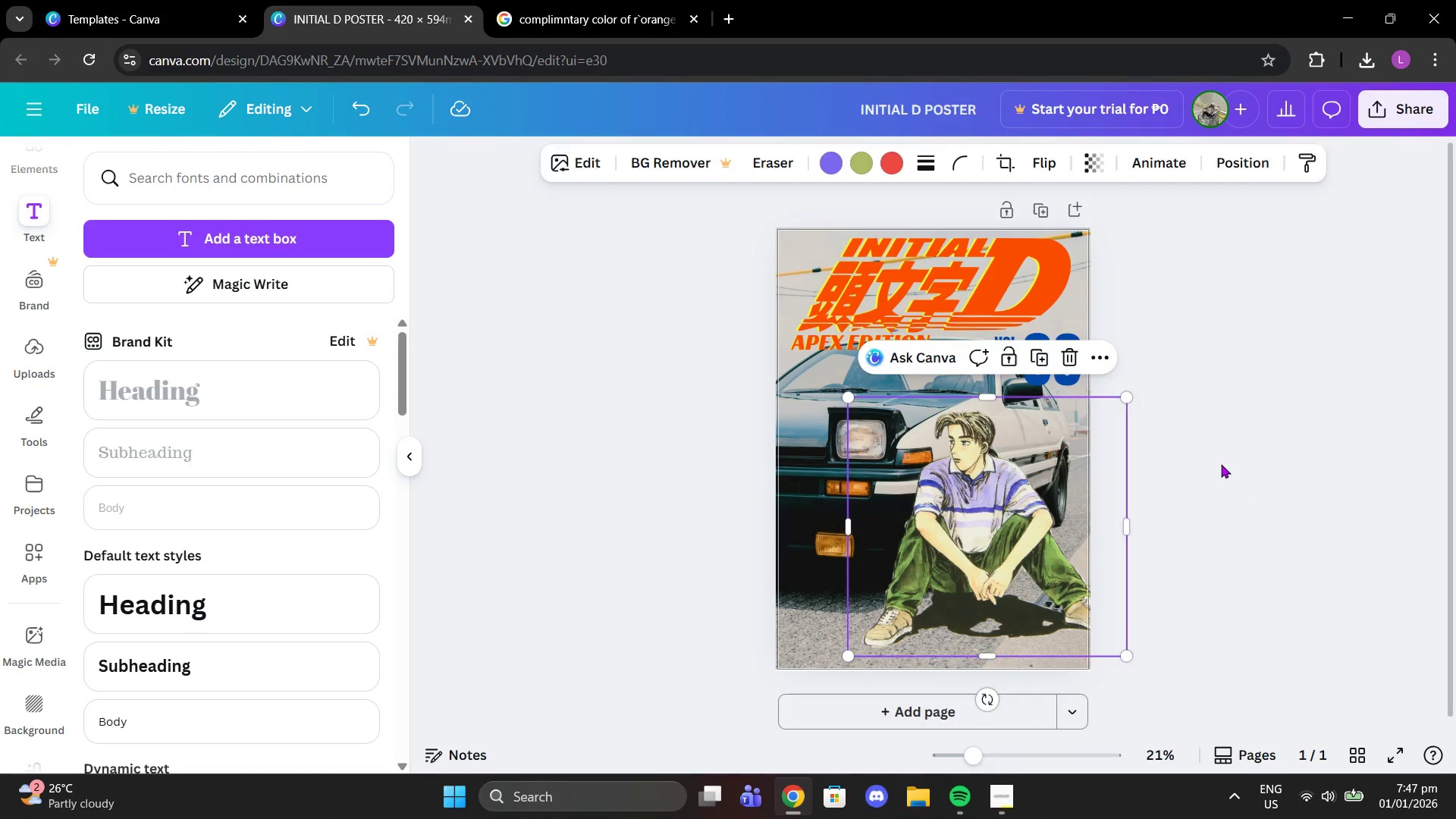 
left_click([1221, 464])
 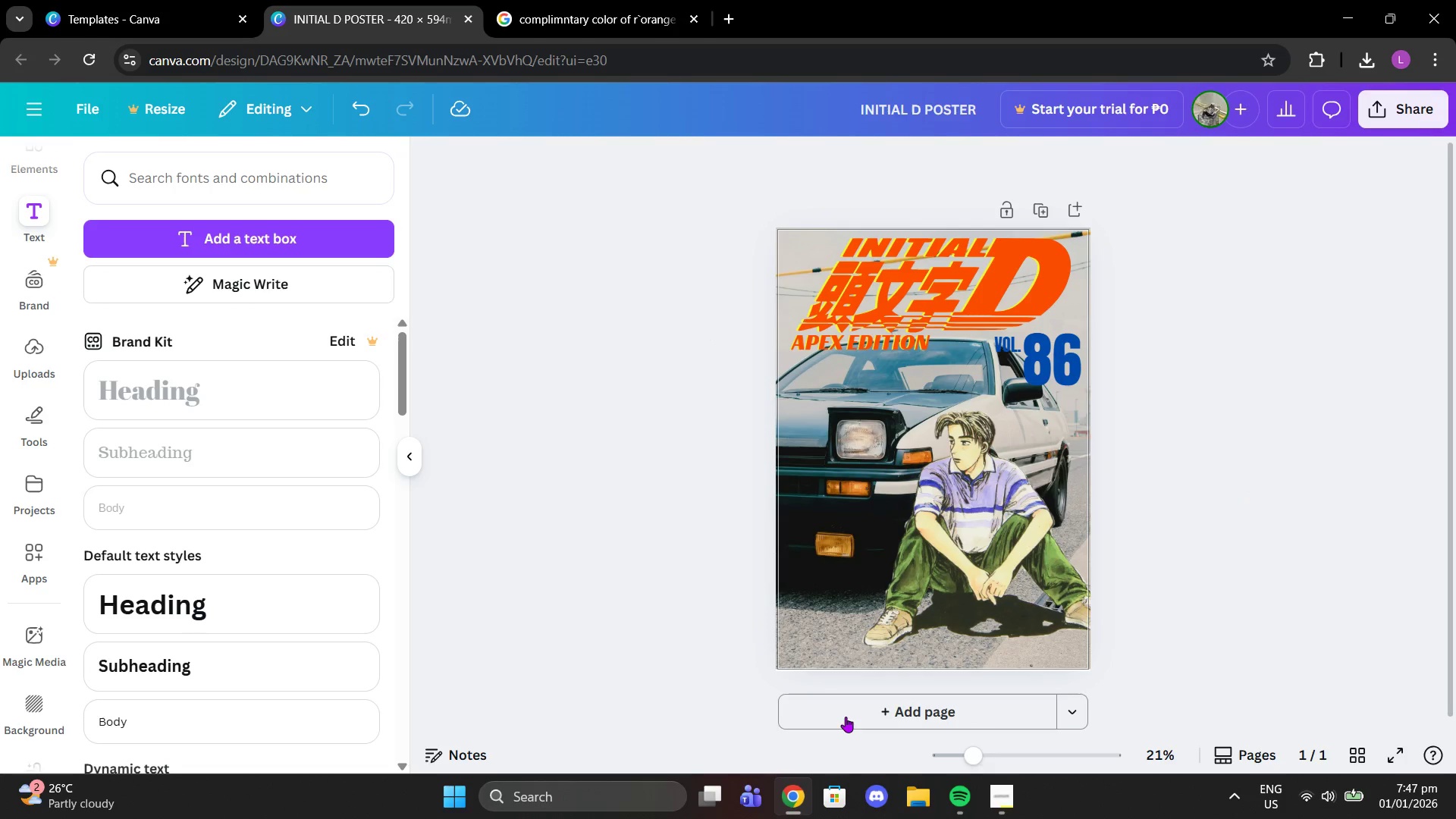 
left_click([1006, 792])